 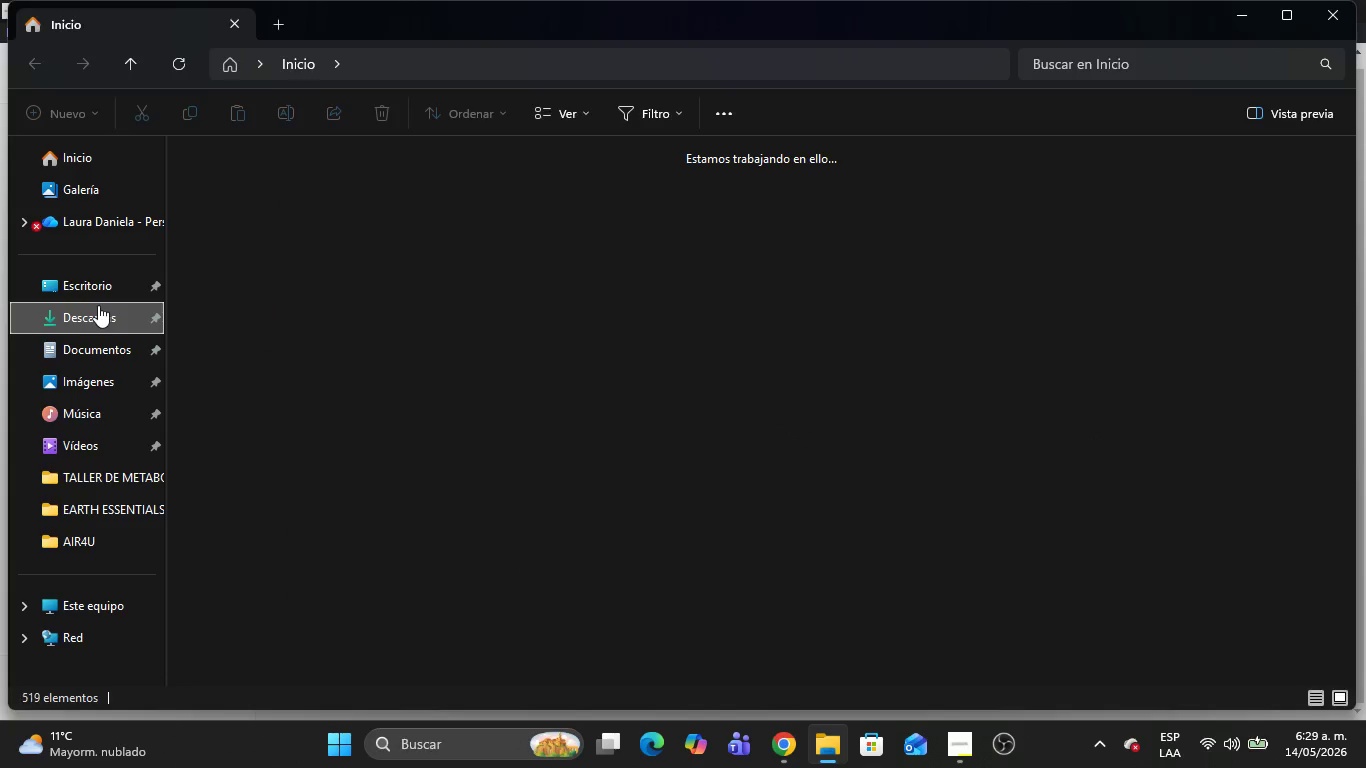 
double_click([281, 182])
 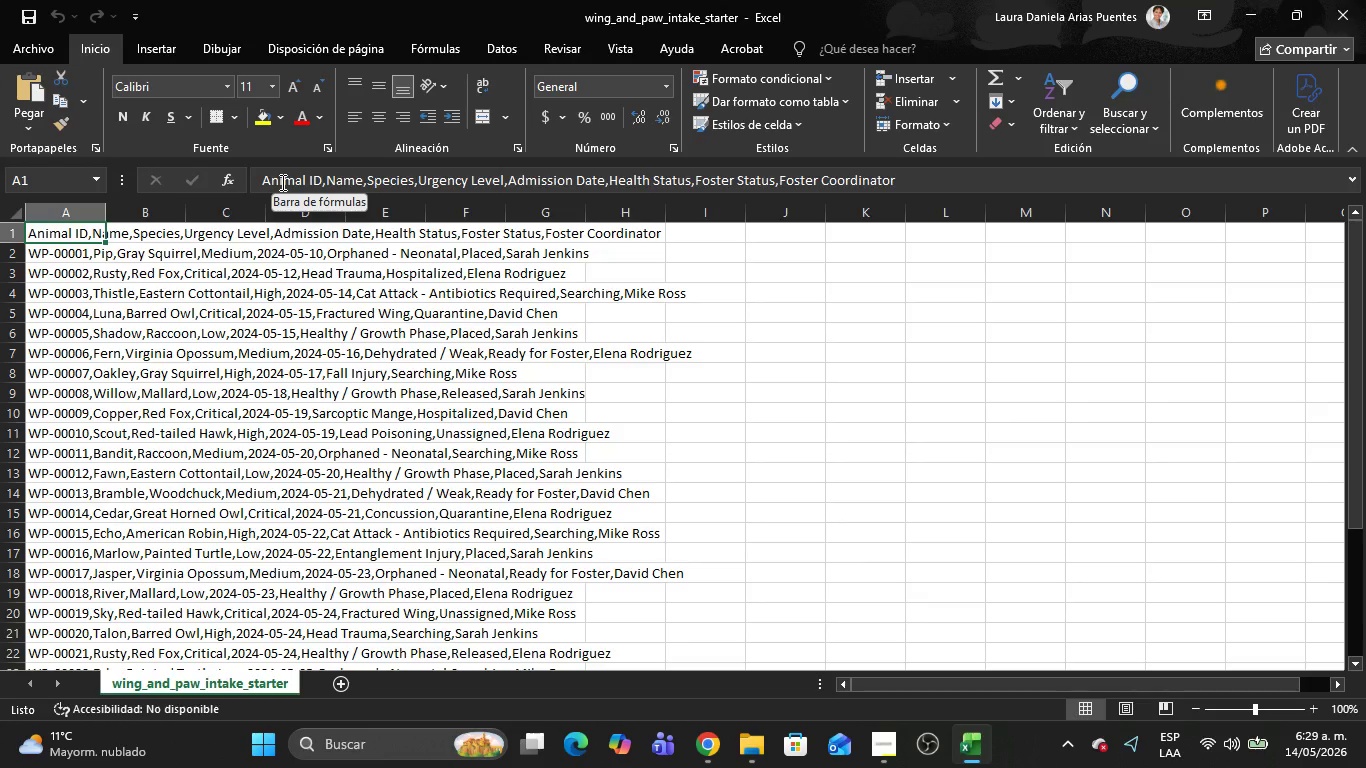 
wait(6.78)
 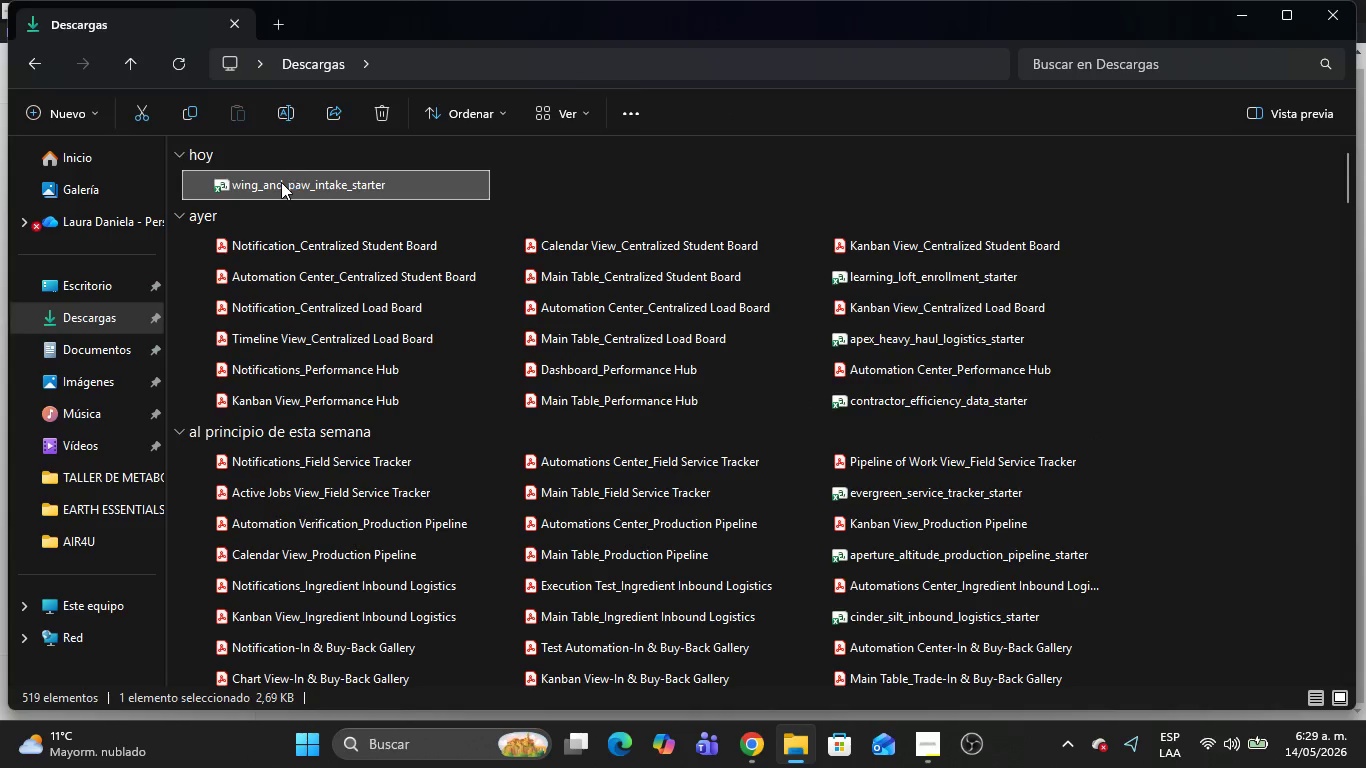 
left_click([77, 221])
 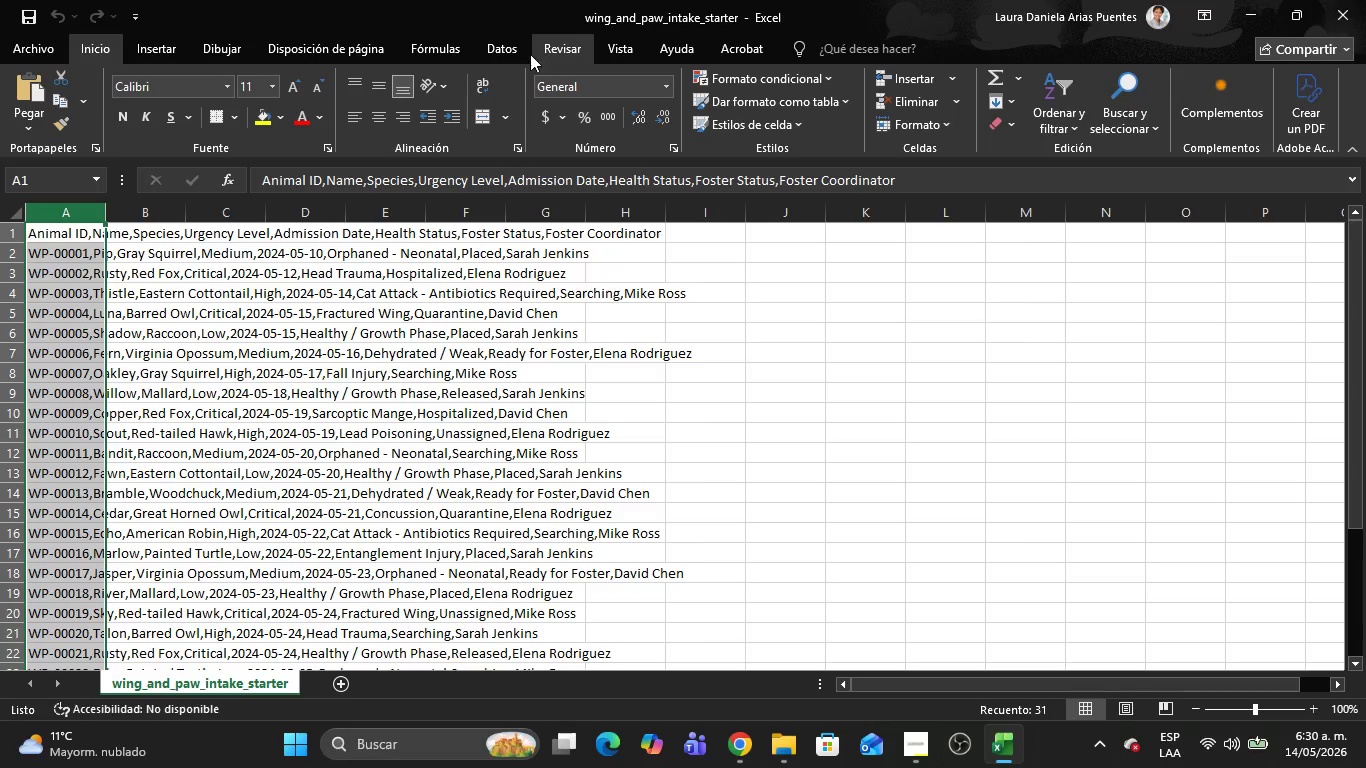 
left_click([494, 51])
 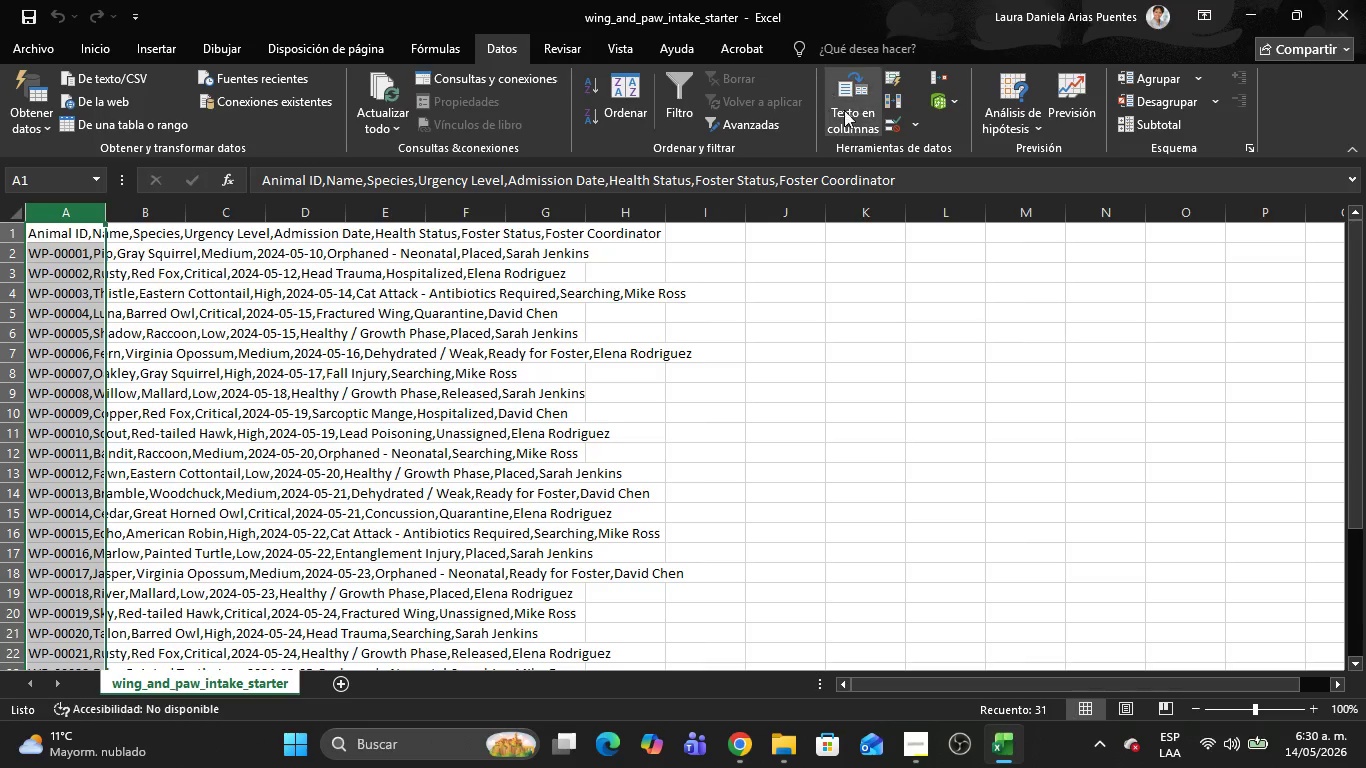 
left_click([852, 116])
 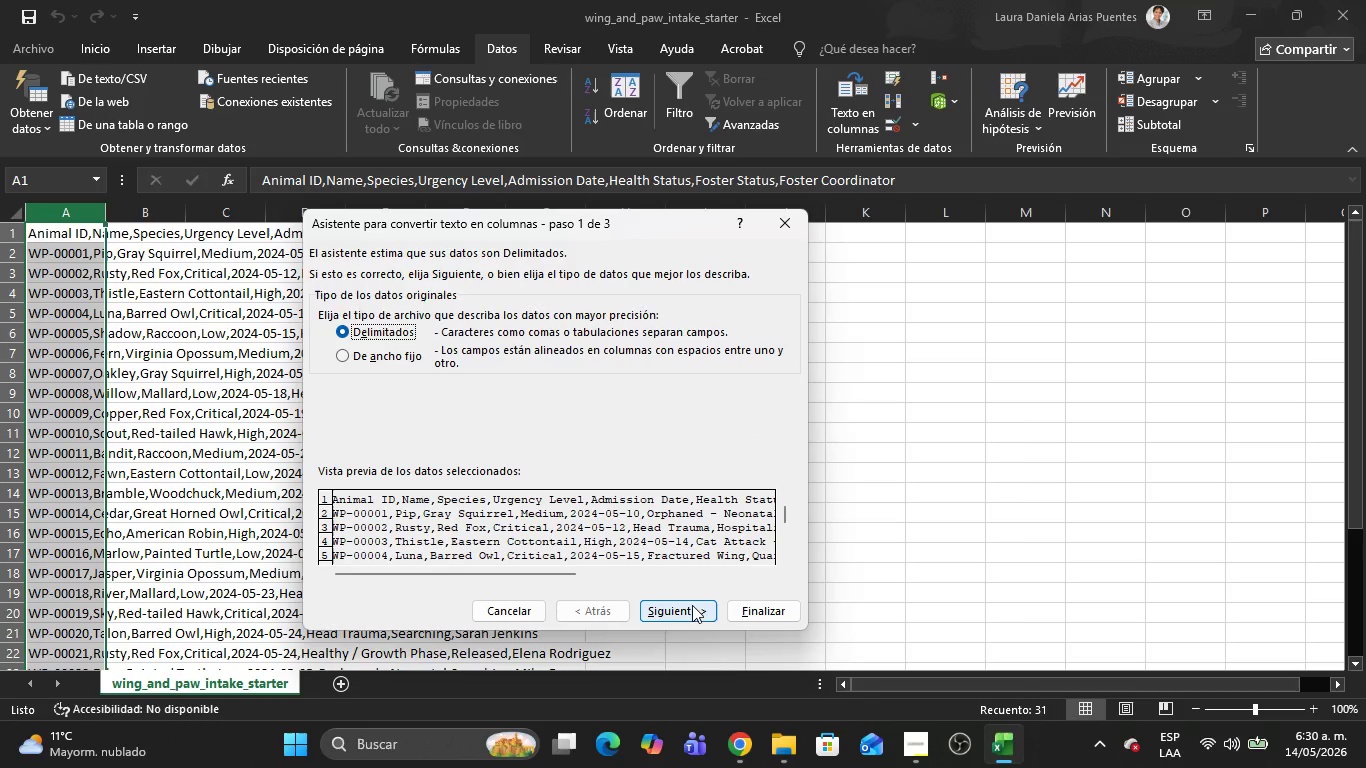 
left_click([693, 615])
 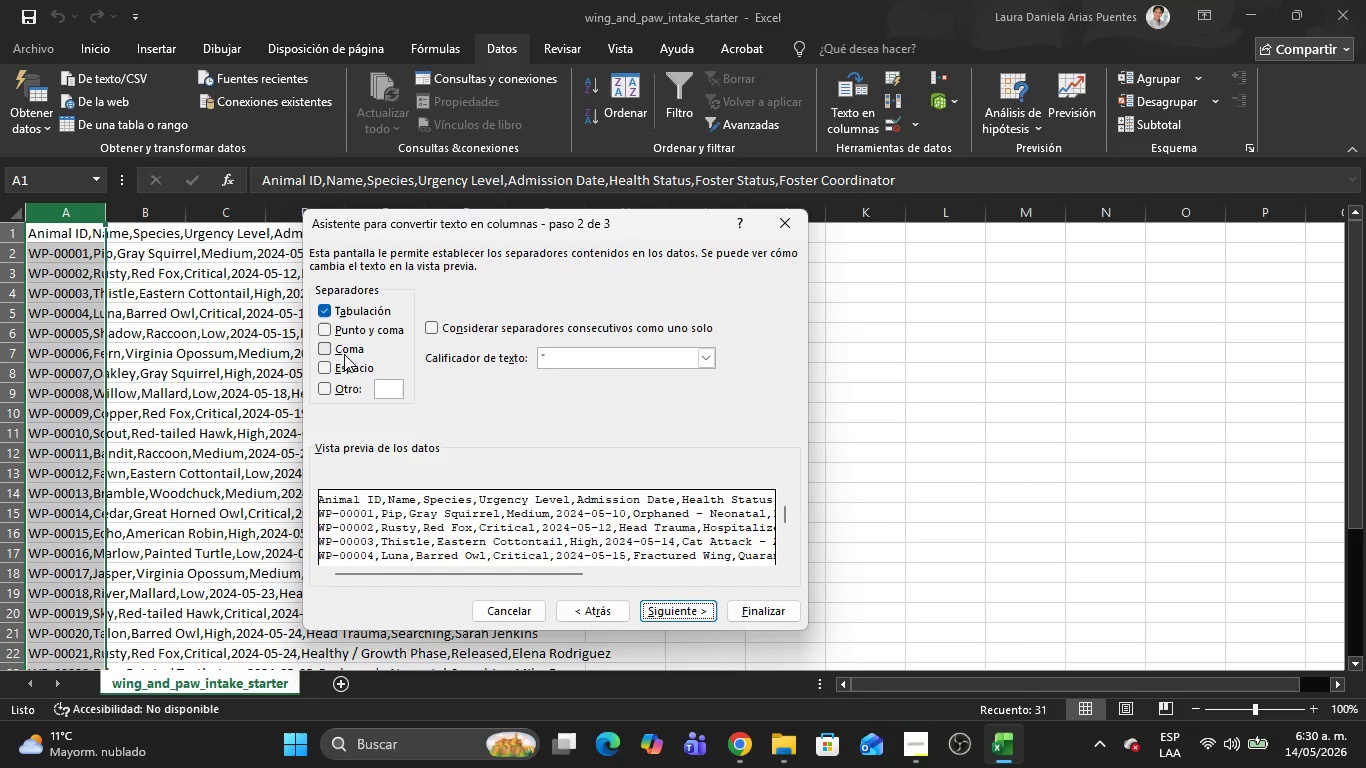 
left_click([354, 354])
 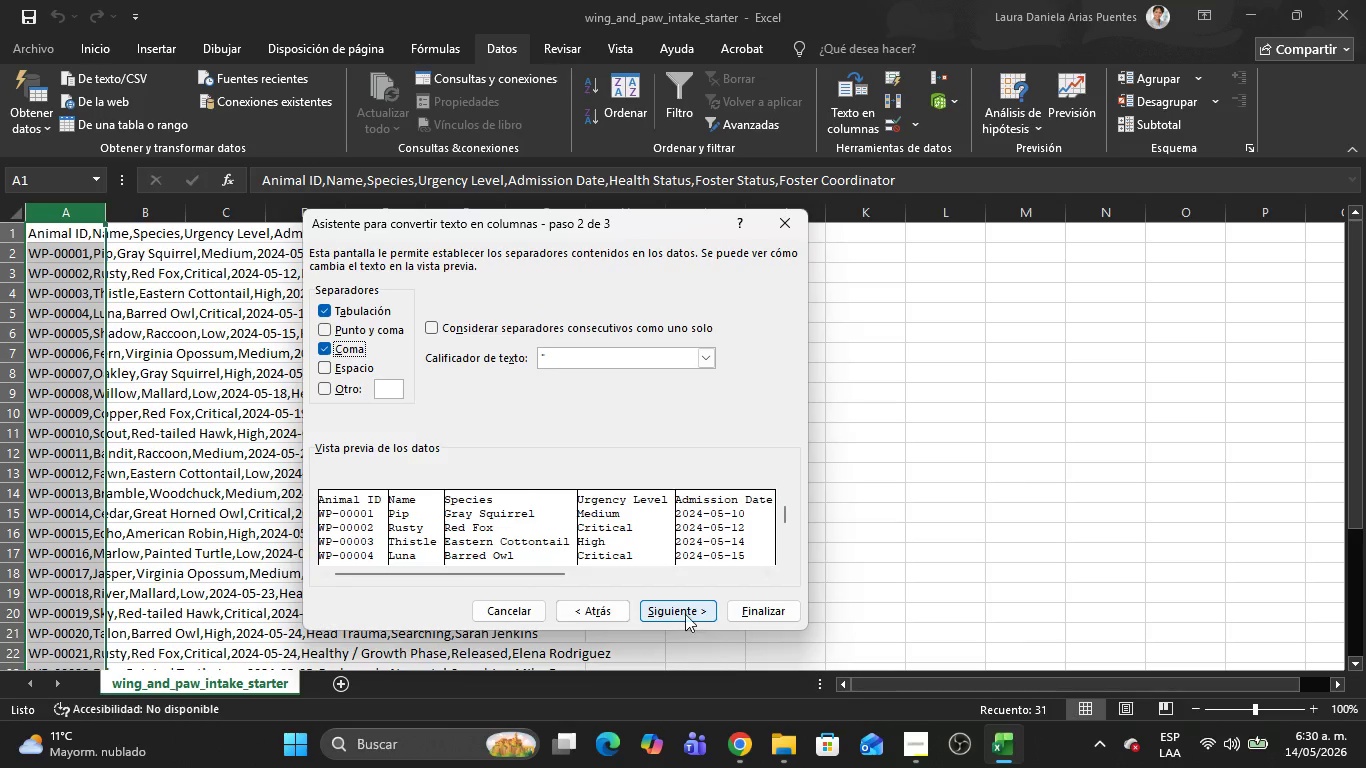 
left_click([685, 613])
 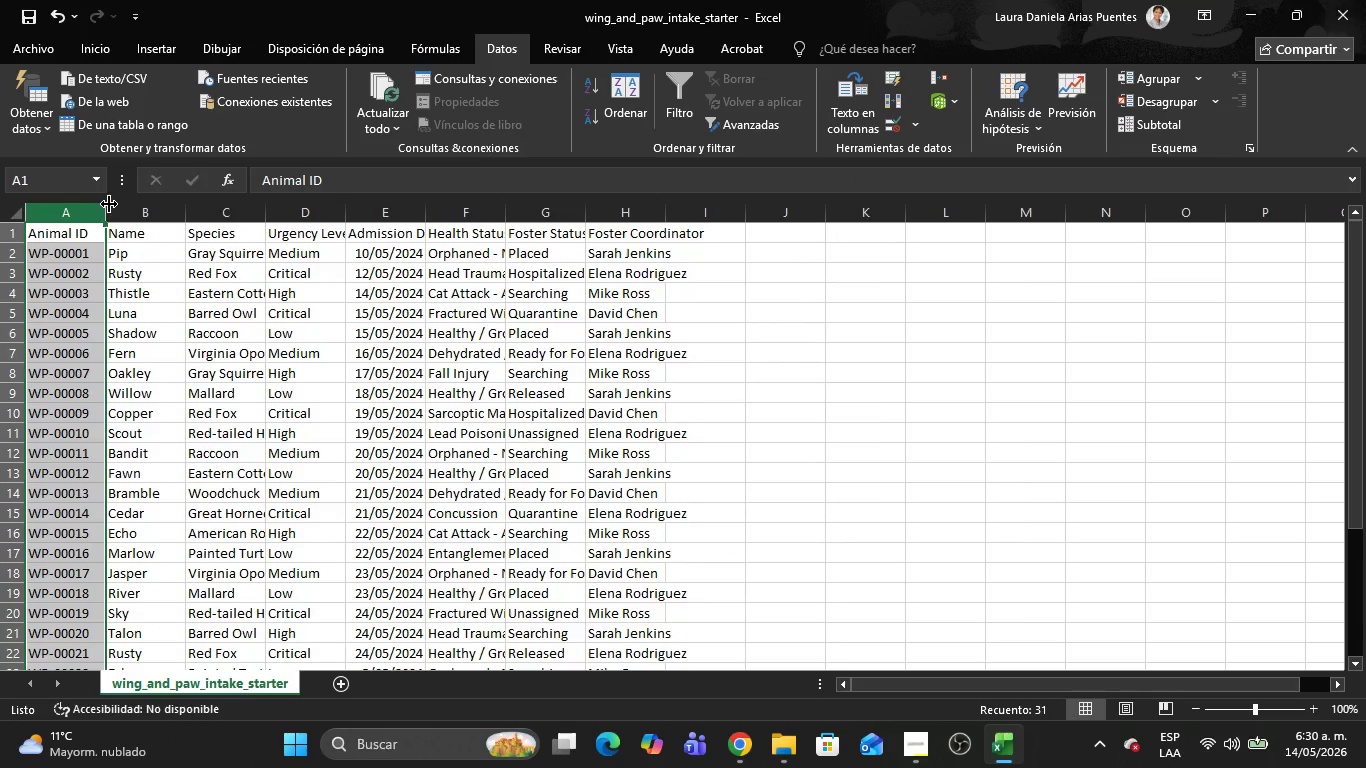 
double_click([104, 207])
 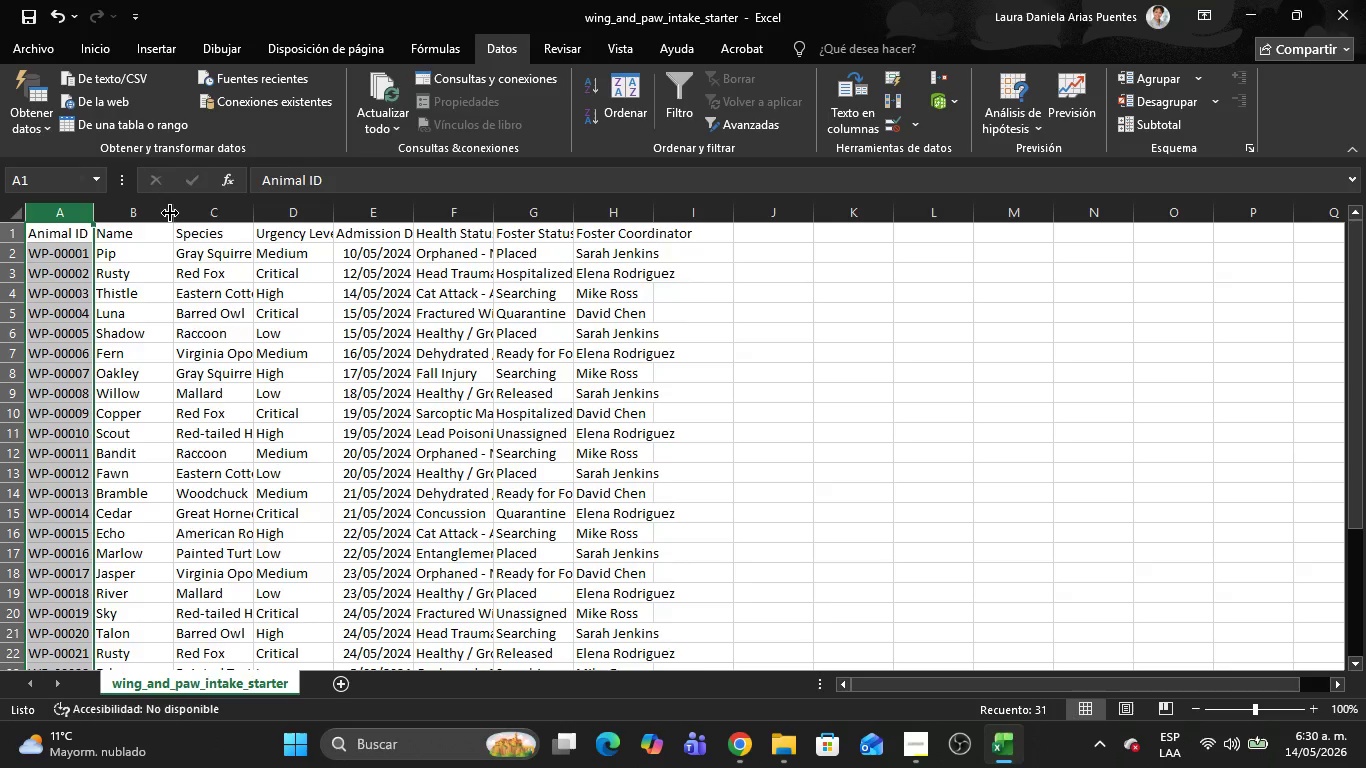 
double_click([171, 212])
 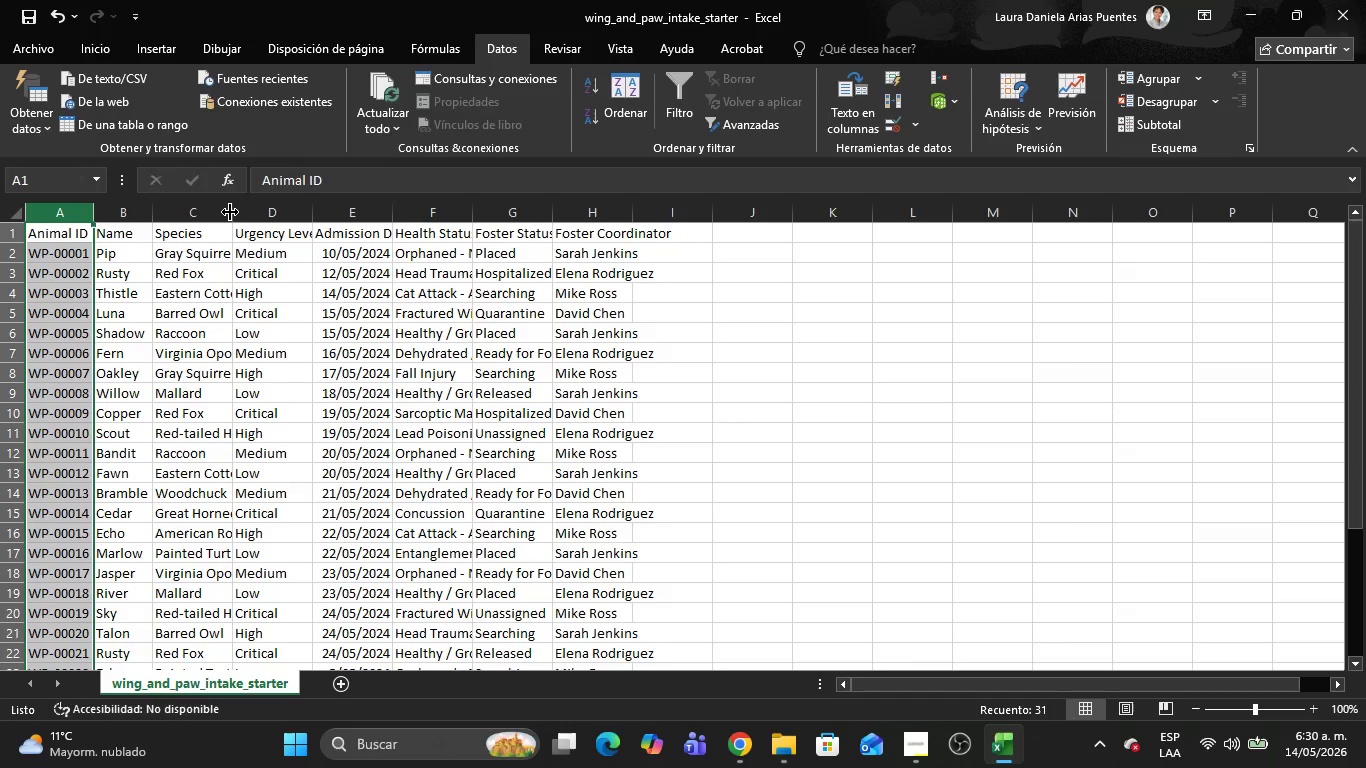 
double_click([230, 212])
 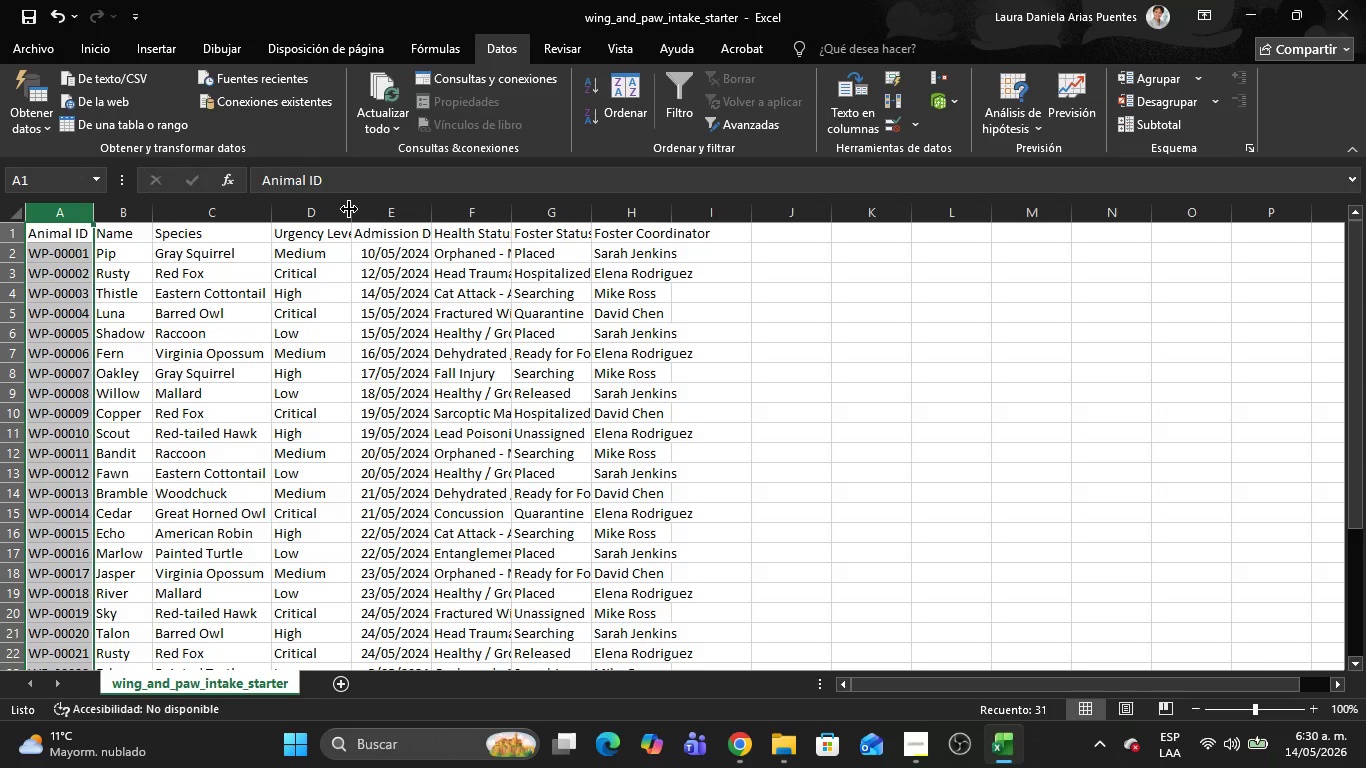 
double_click([349, 209])
 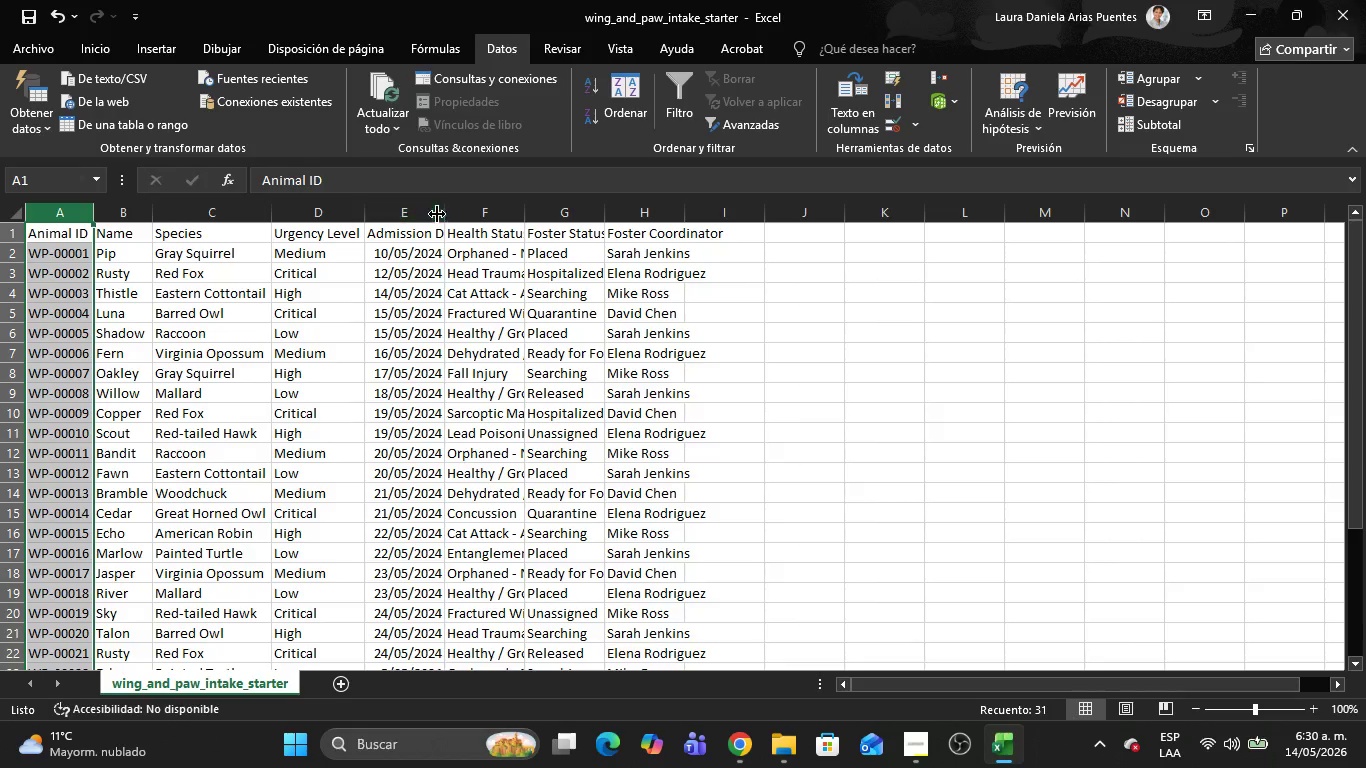 
double_click([445, 206])
 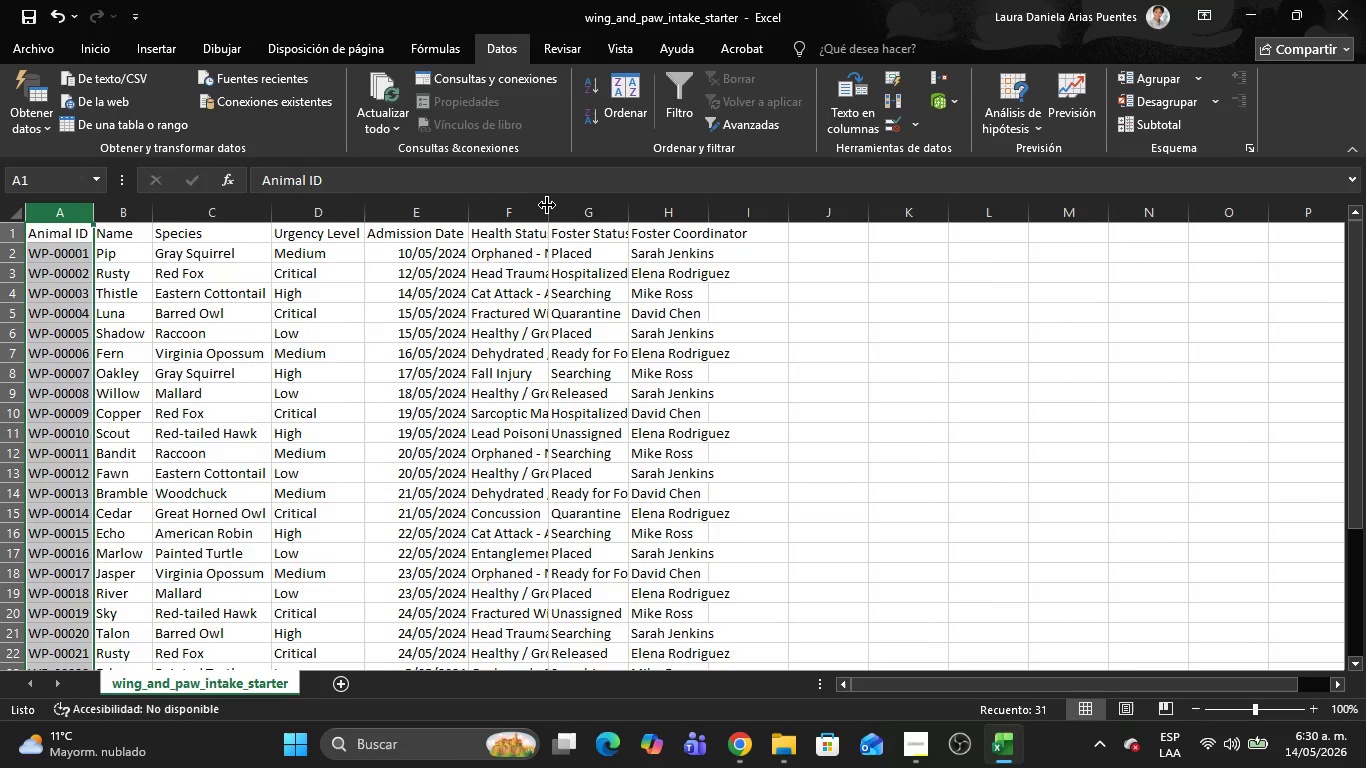 
double_click([549, 205])
 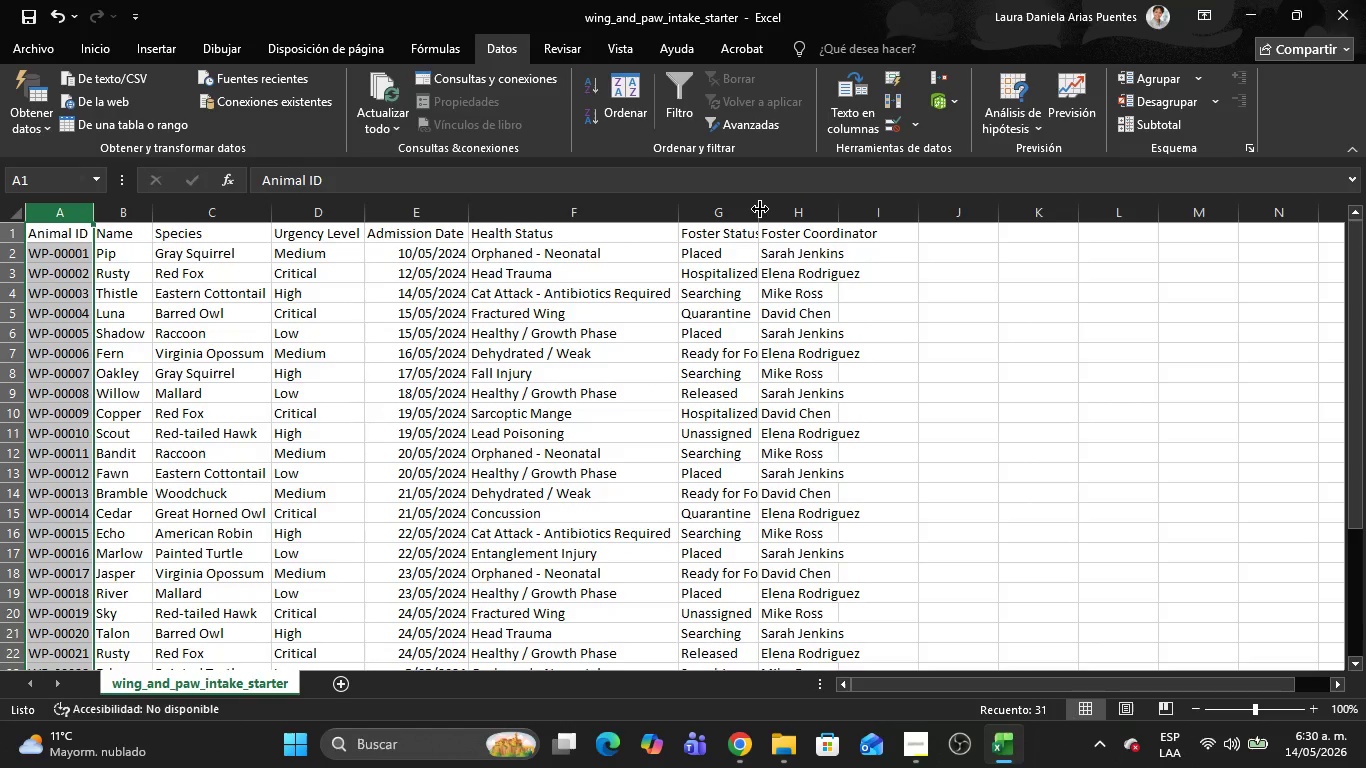 
double_click([760, 209])
 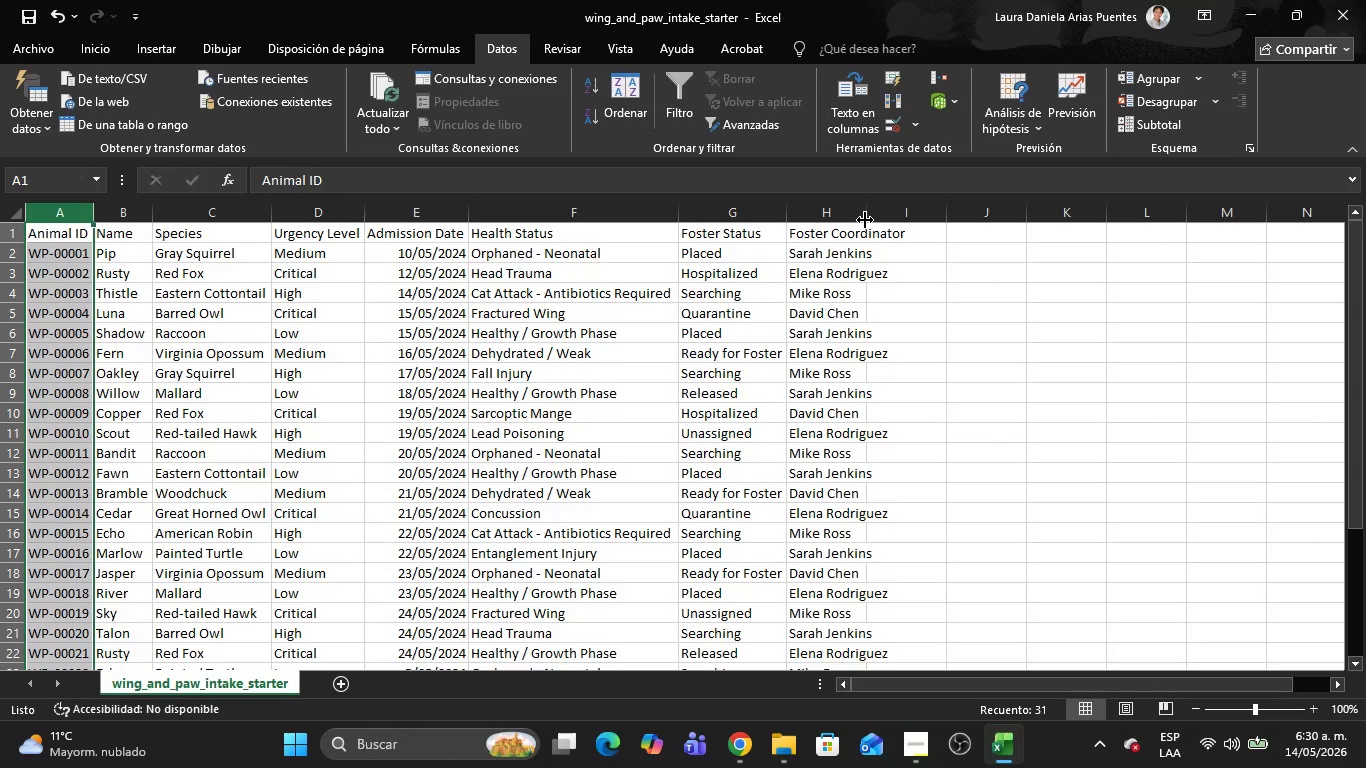 
double_click([865, 218])
 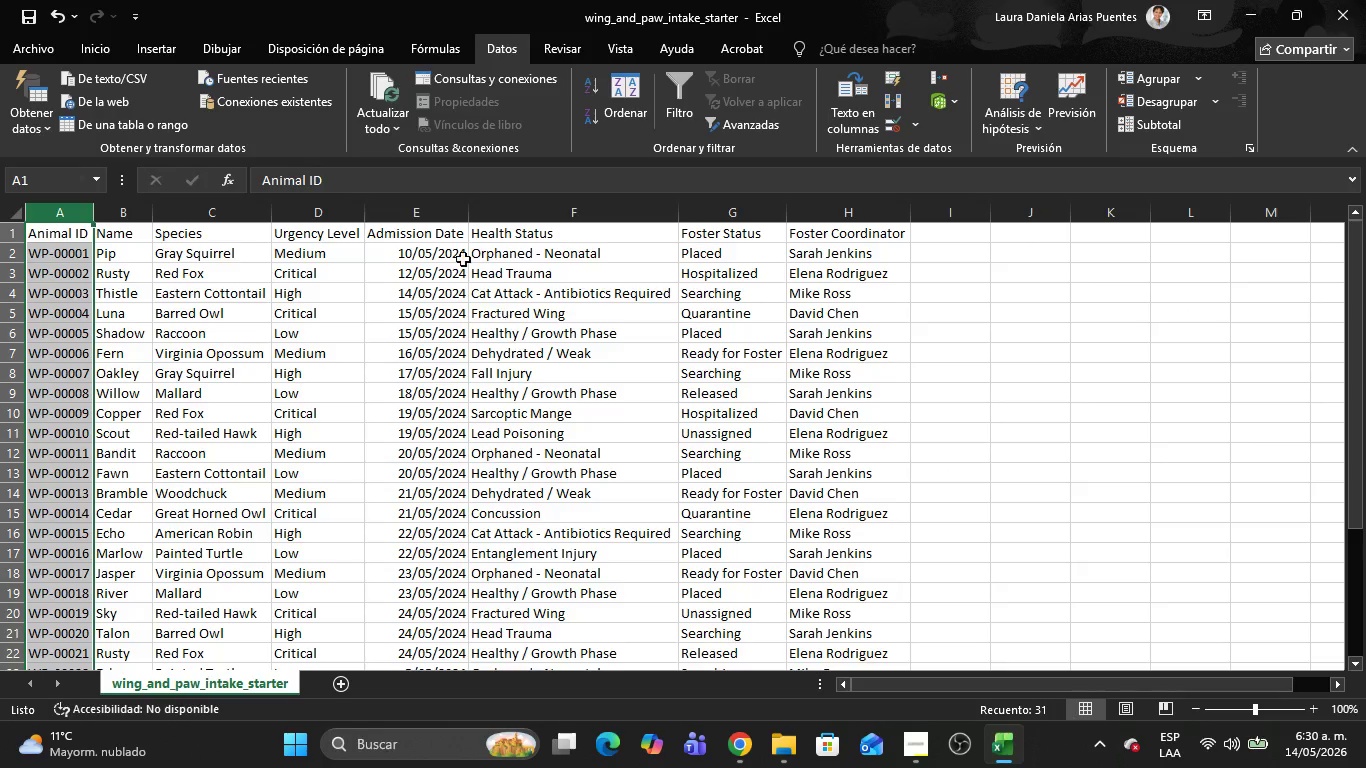 
left_click([438, 247])
 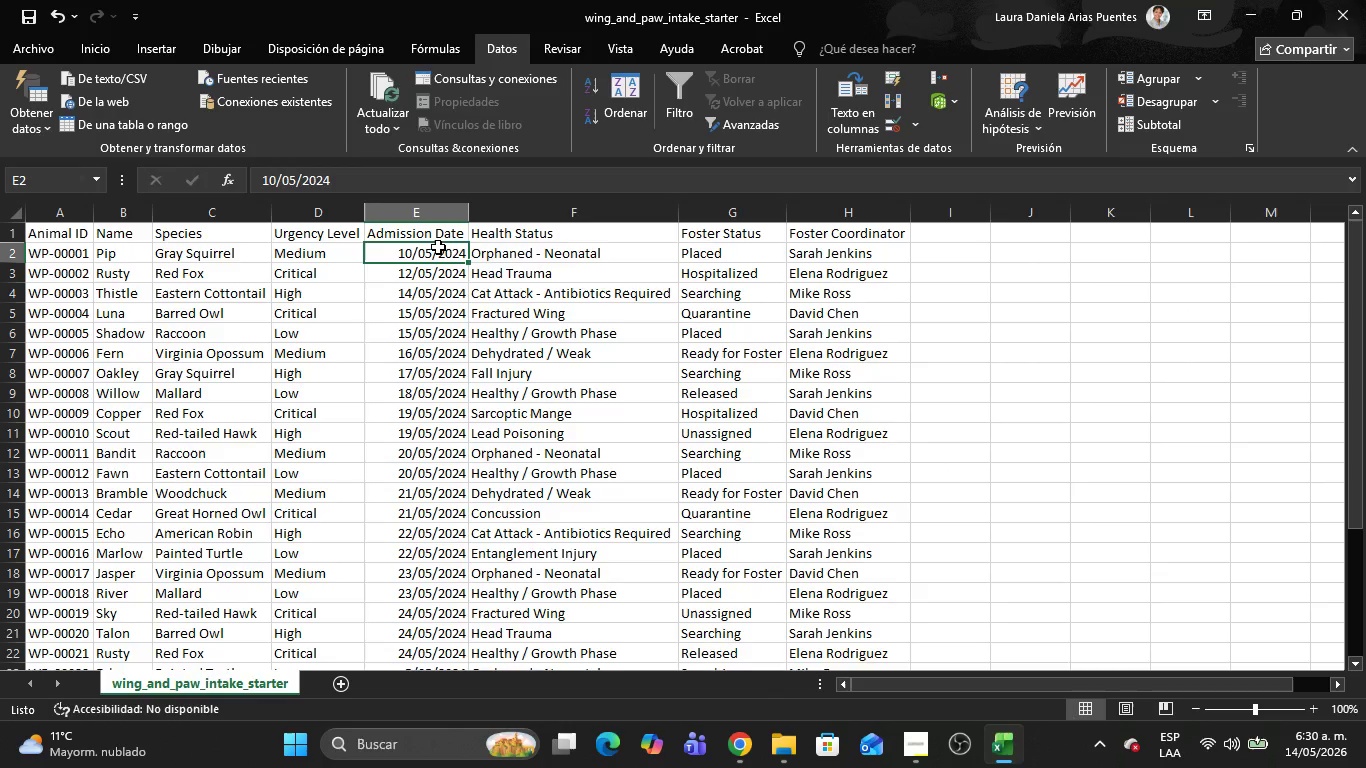 
key(Control+ControlLeft)
 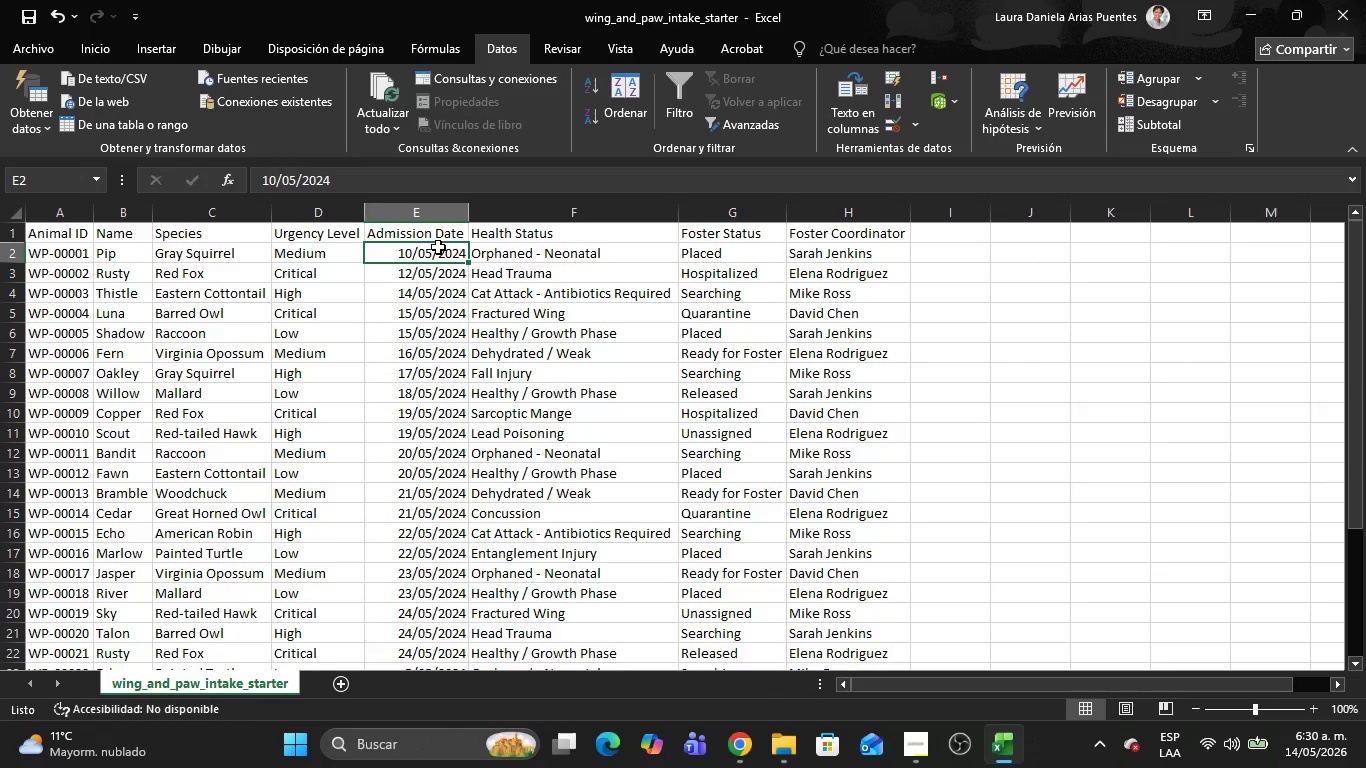 
key(Control+B)
 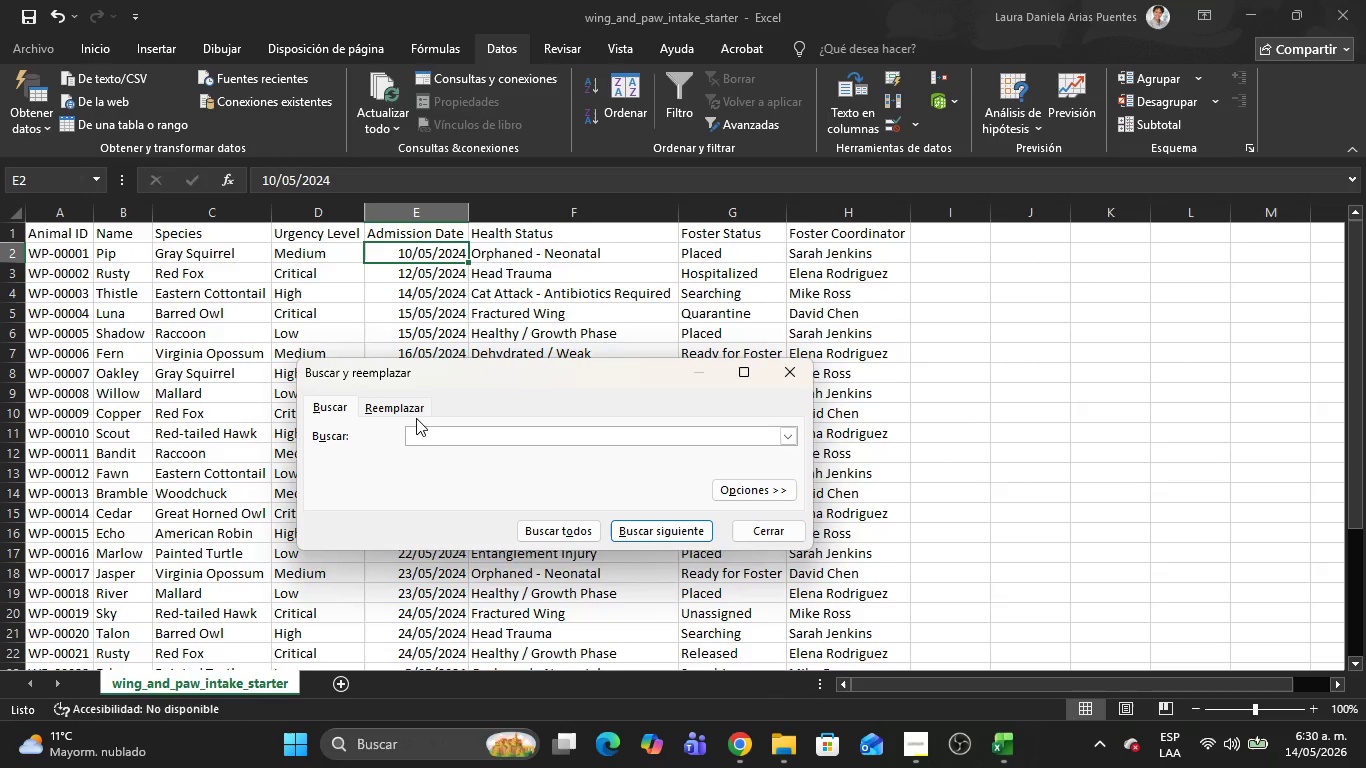 
left_click([400, 410])
 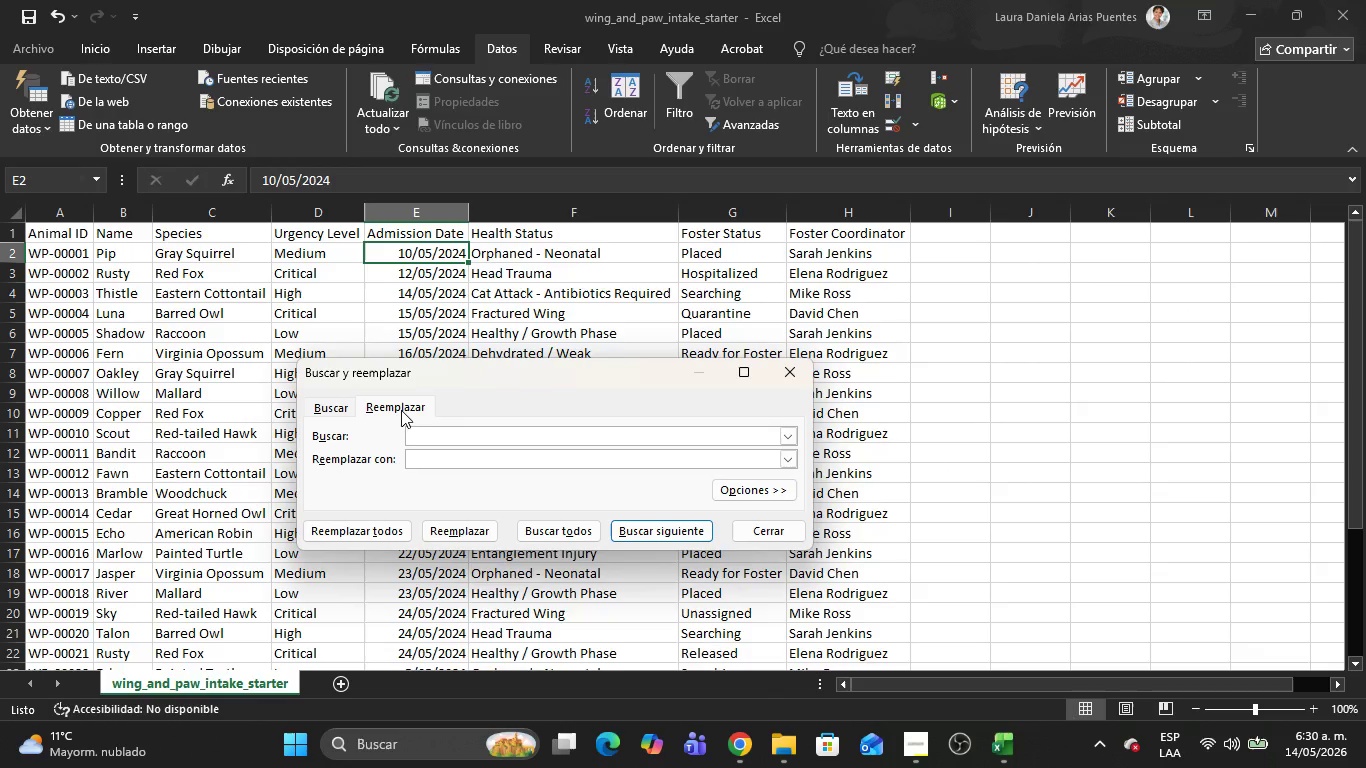 
type(2026)
 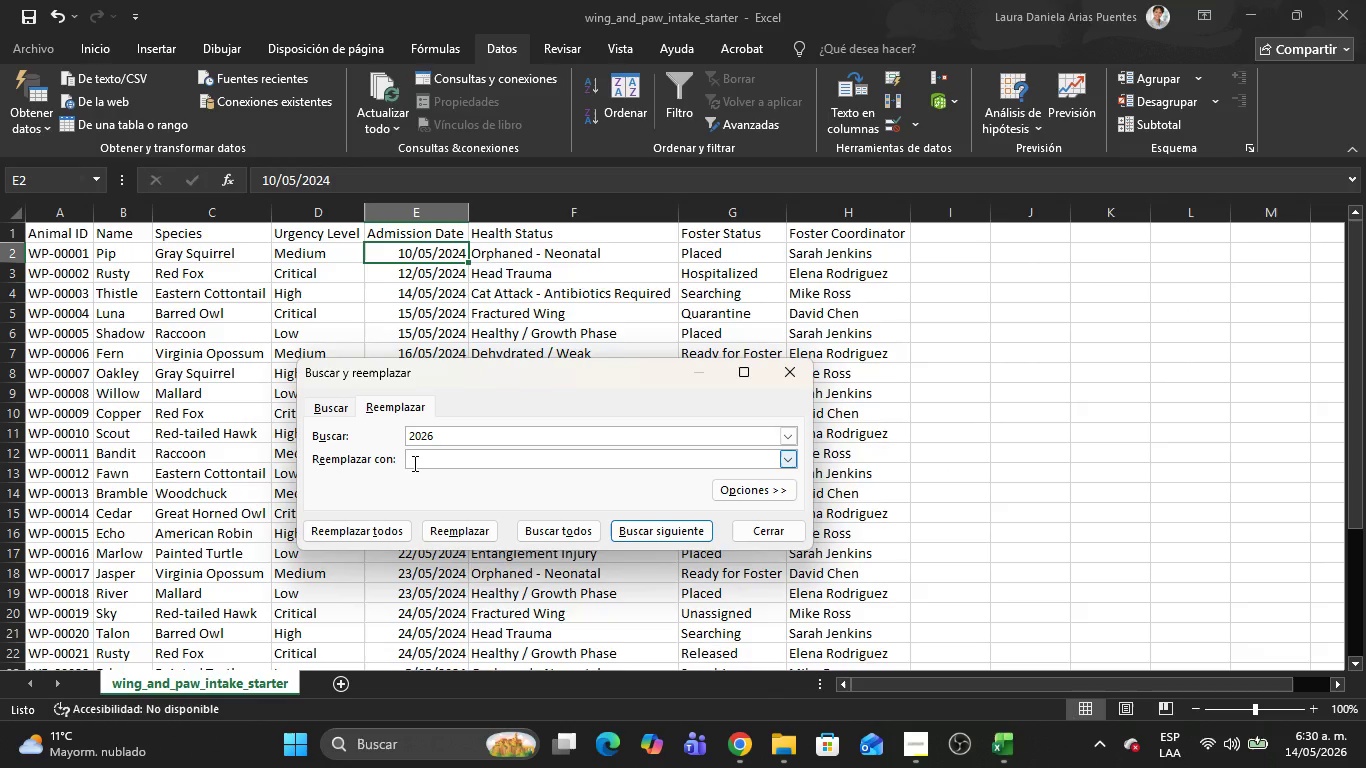 
key(Backspace)
 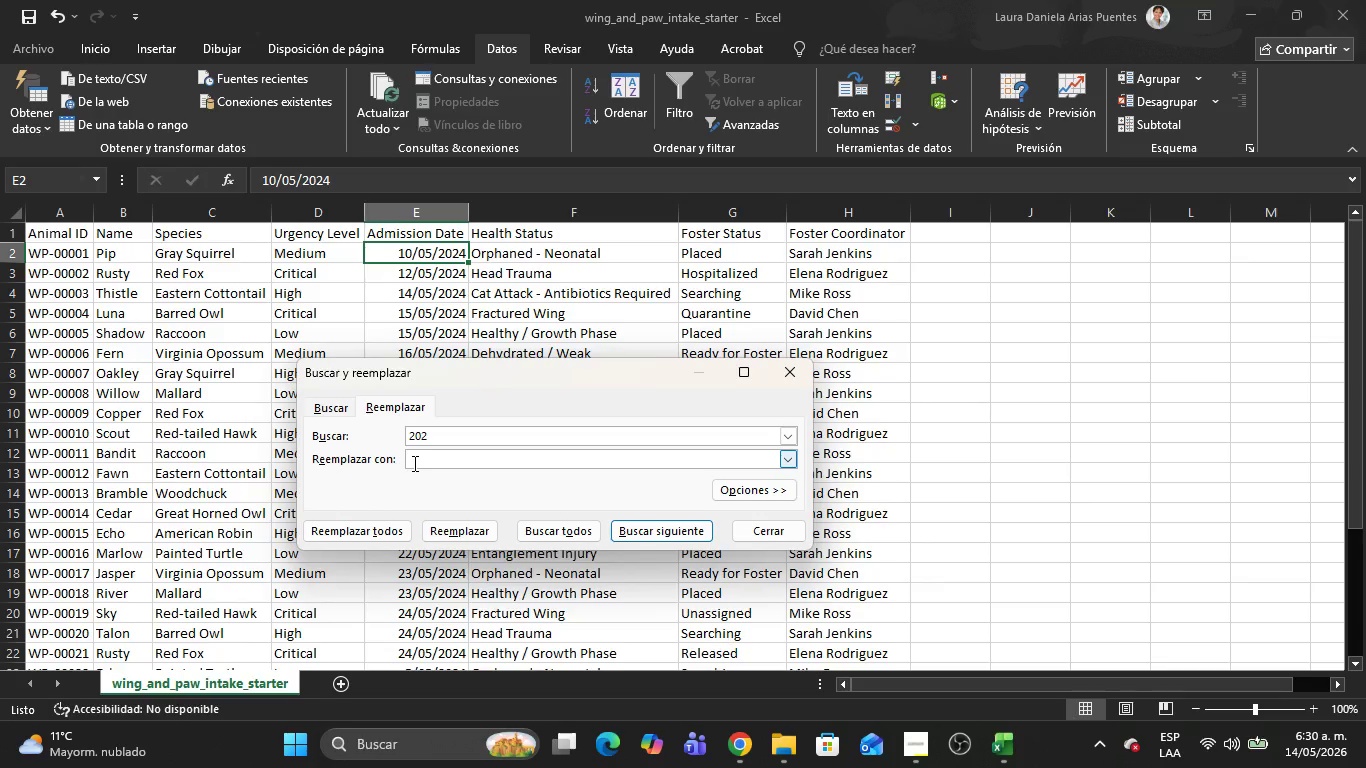 
key(4)
 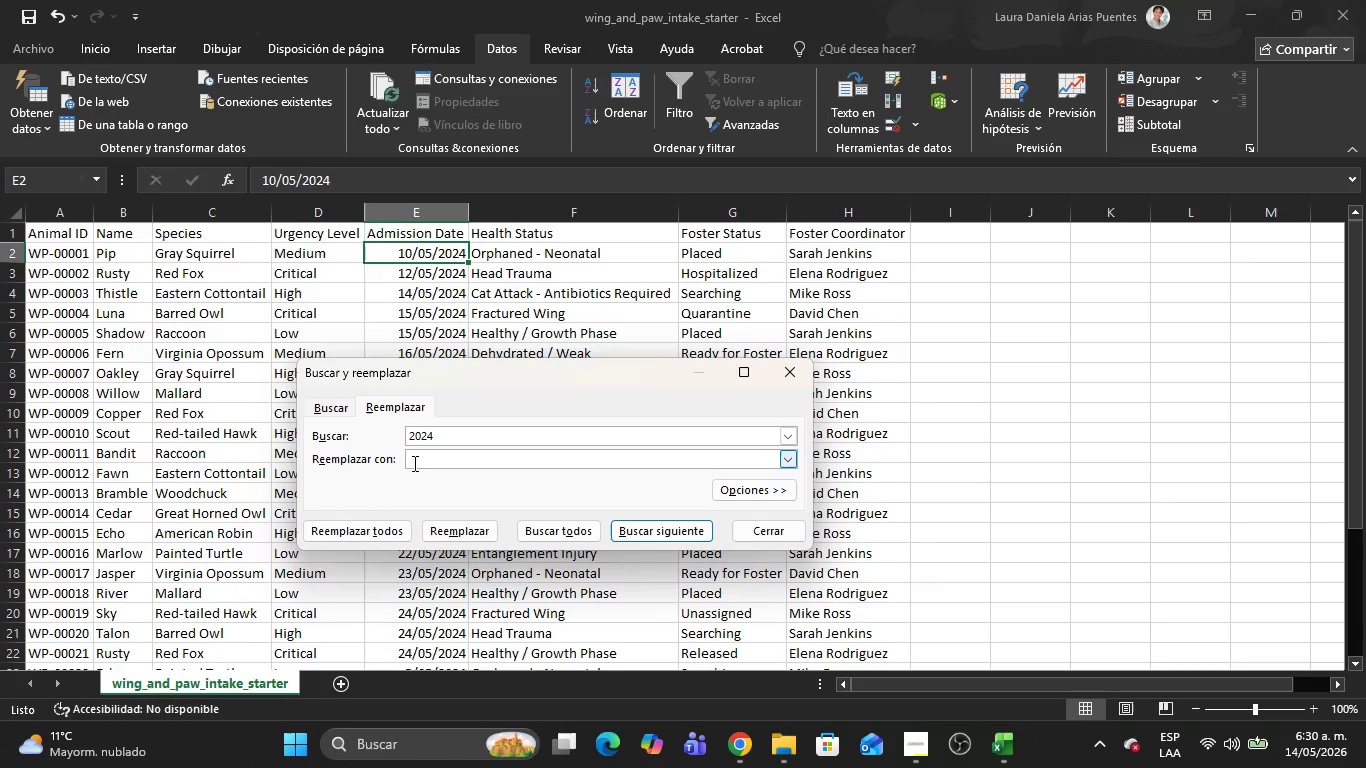 
left_click([413, 463])
 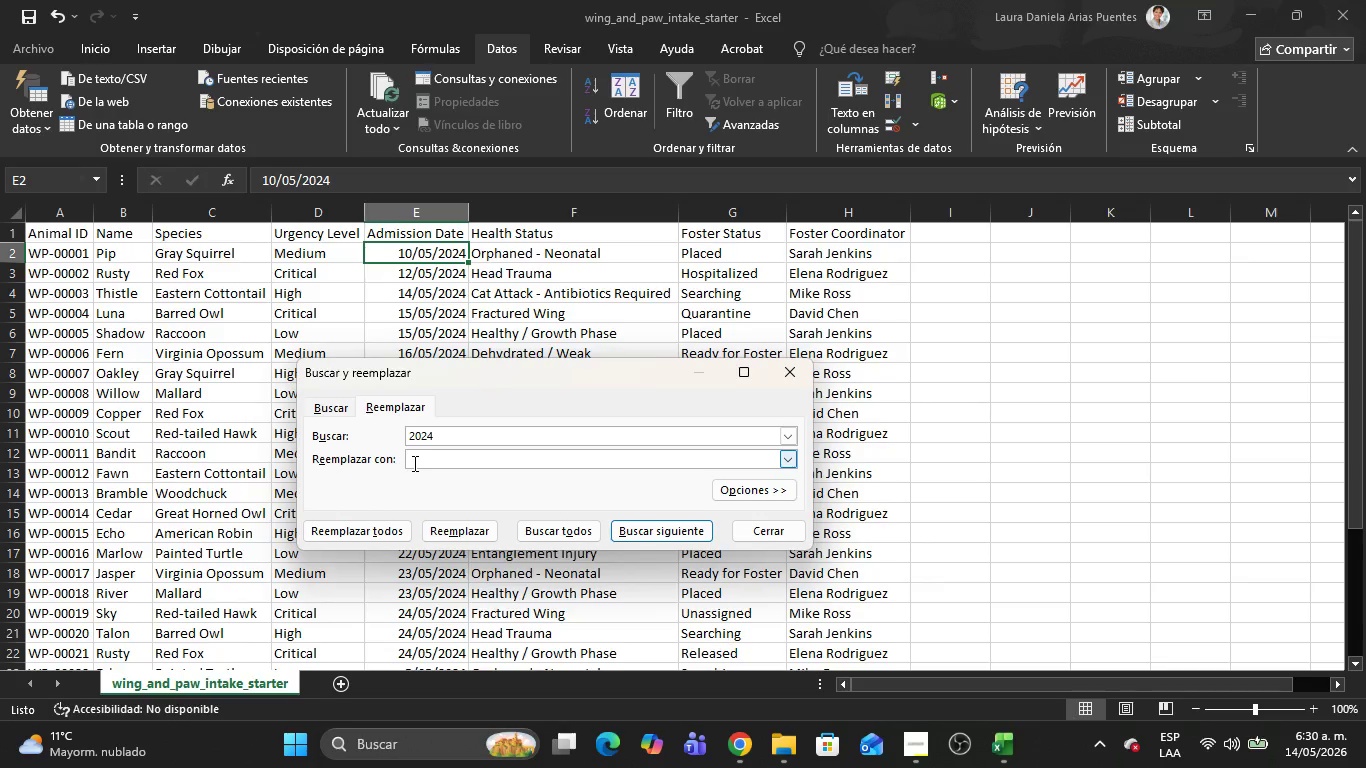 
type(2026)
 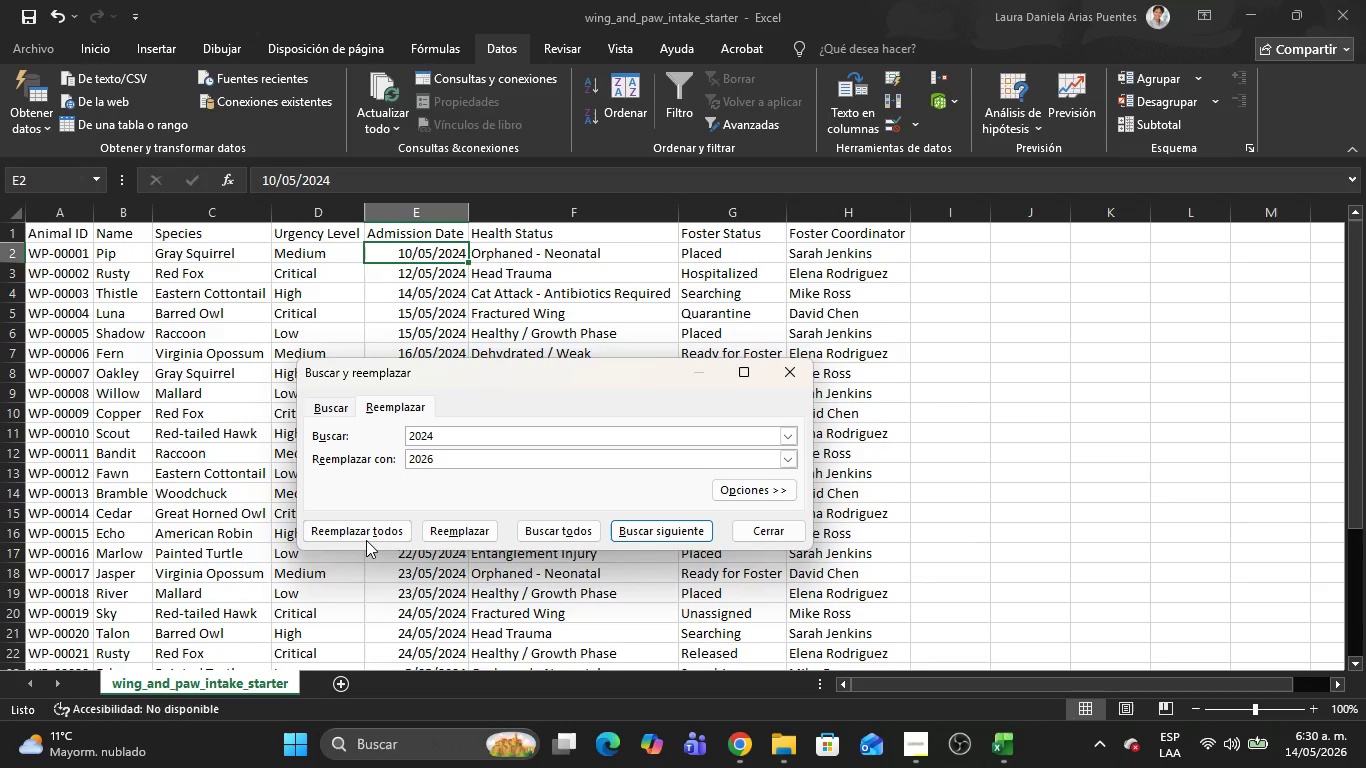 
left_click([366, 539])
 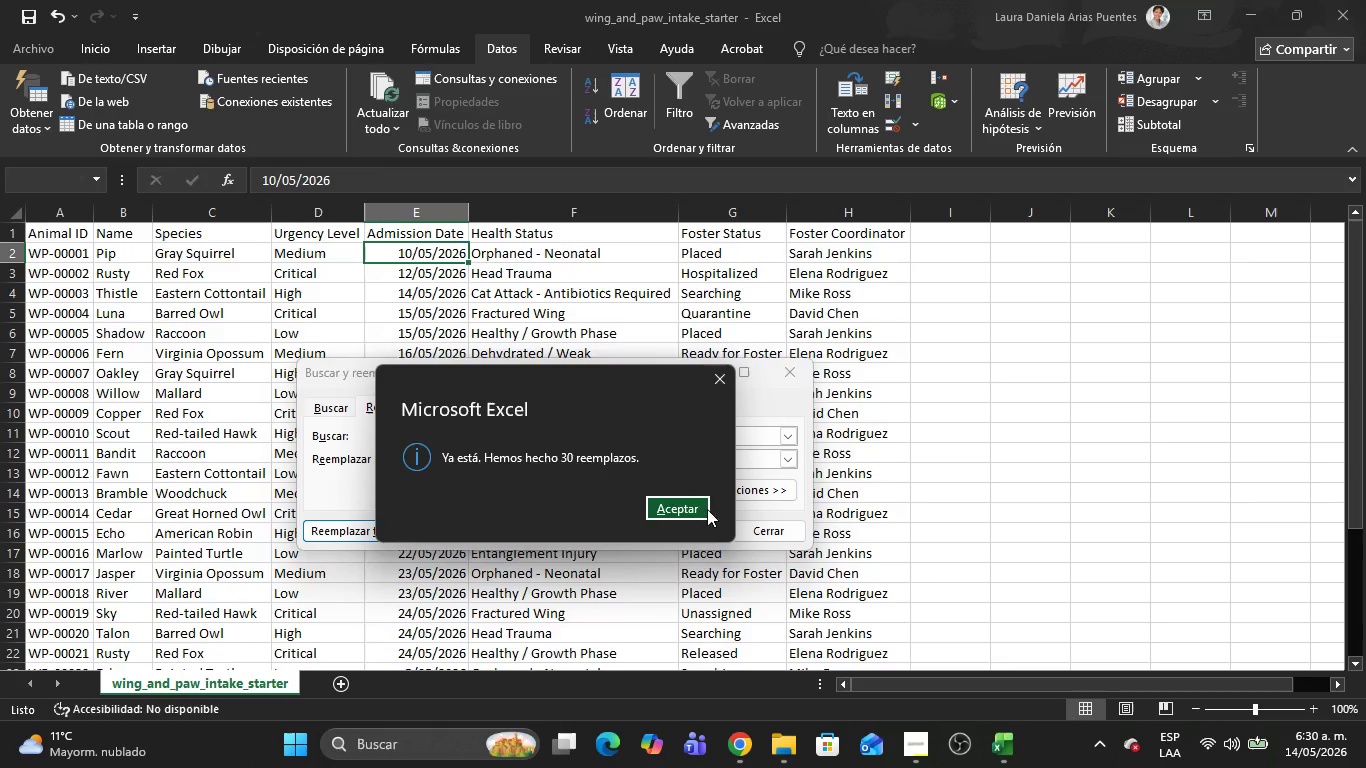 
left_click([683, 501])
 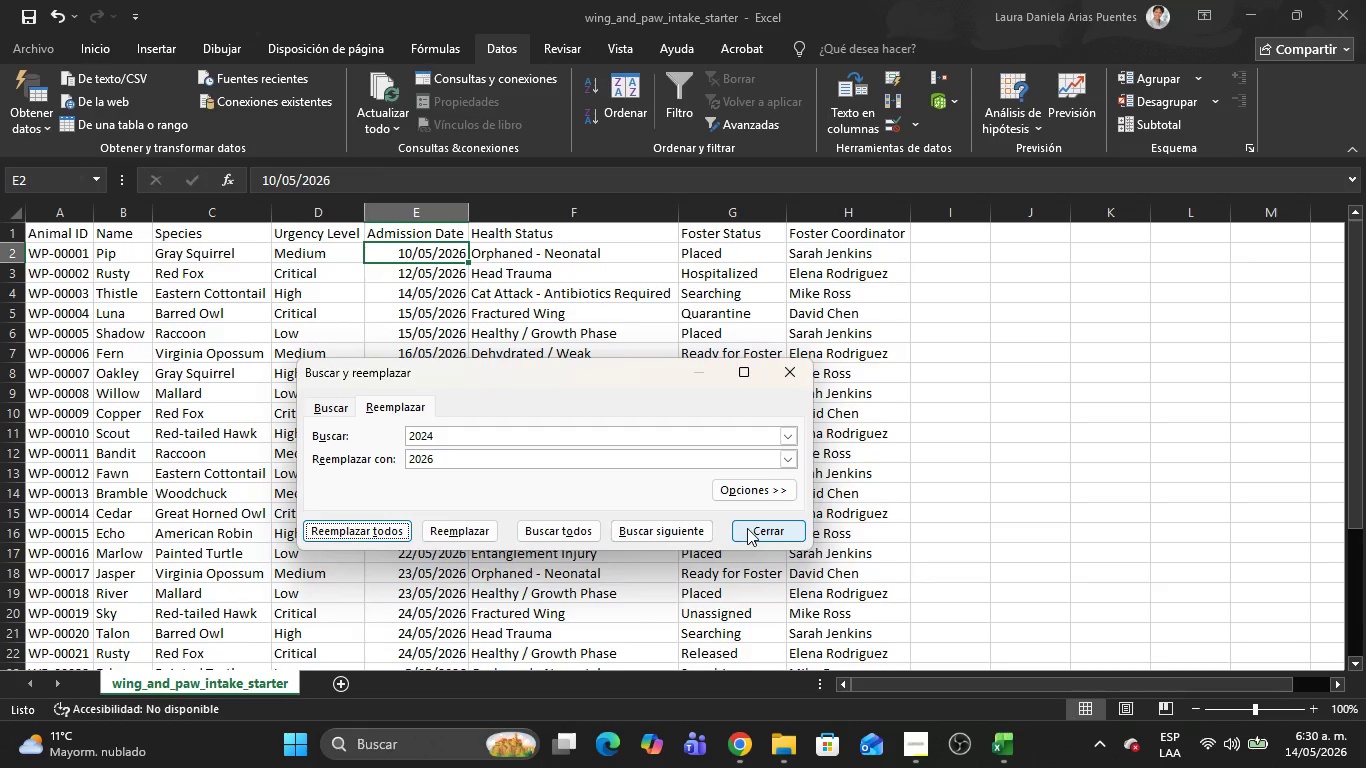 
left_click([747, 528])
 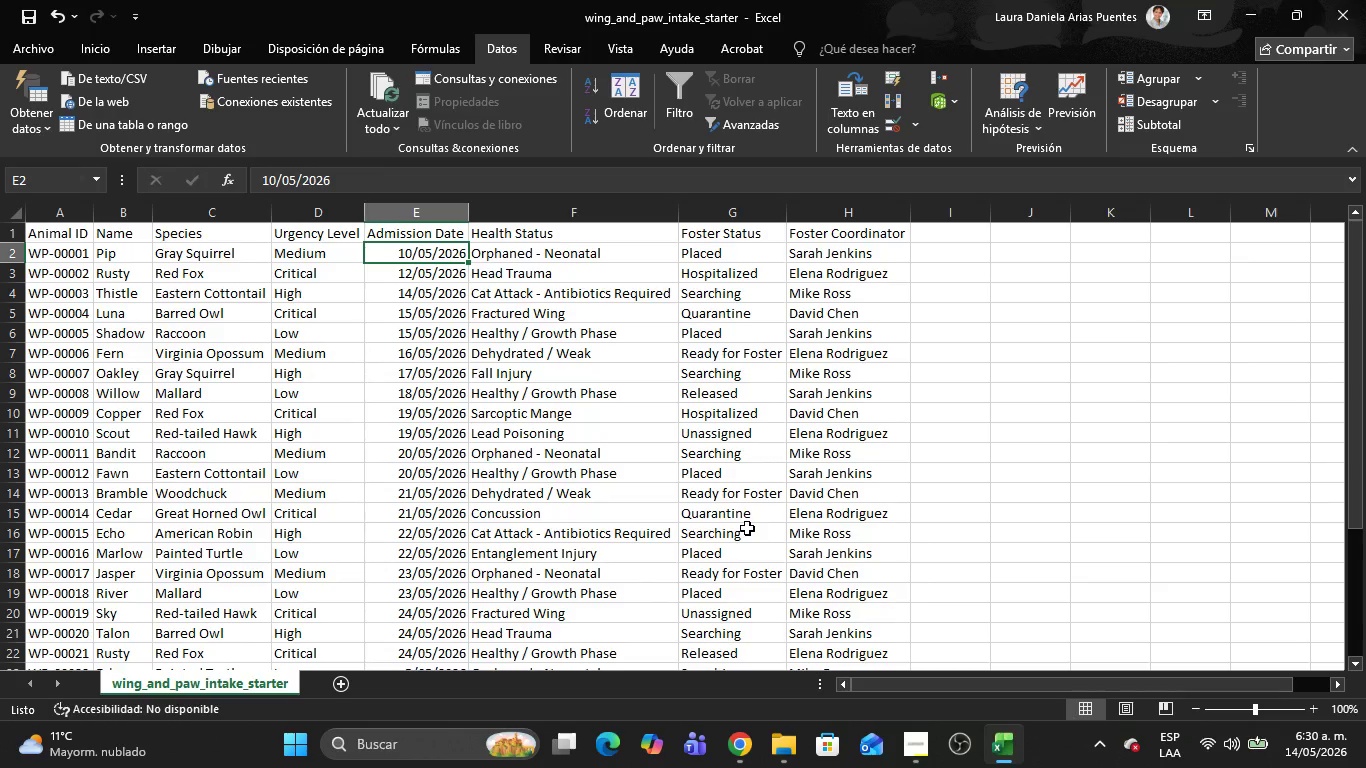 
left_click([747, 528])
 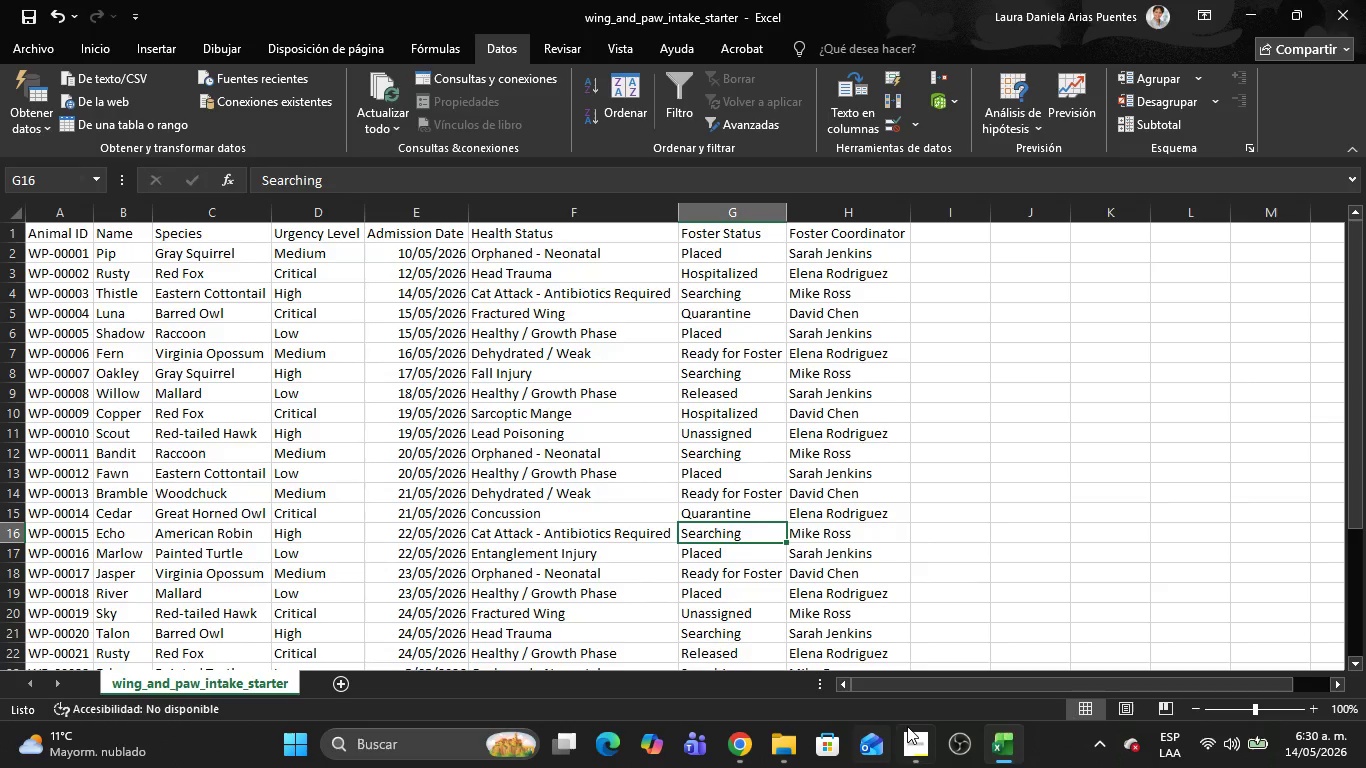 
left_click([908, 726])